 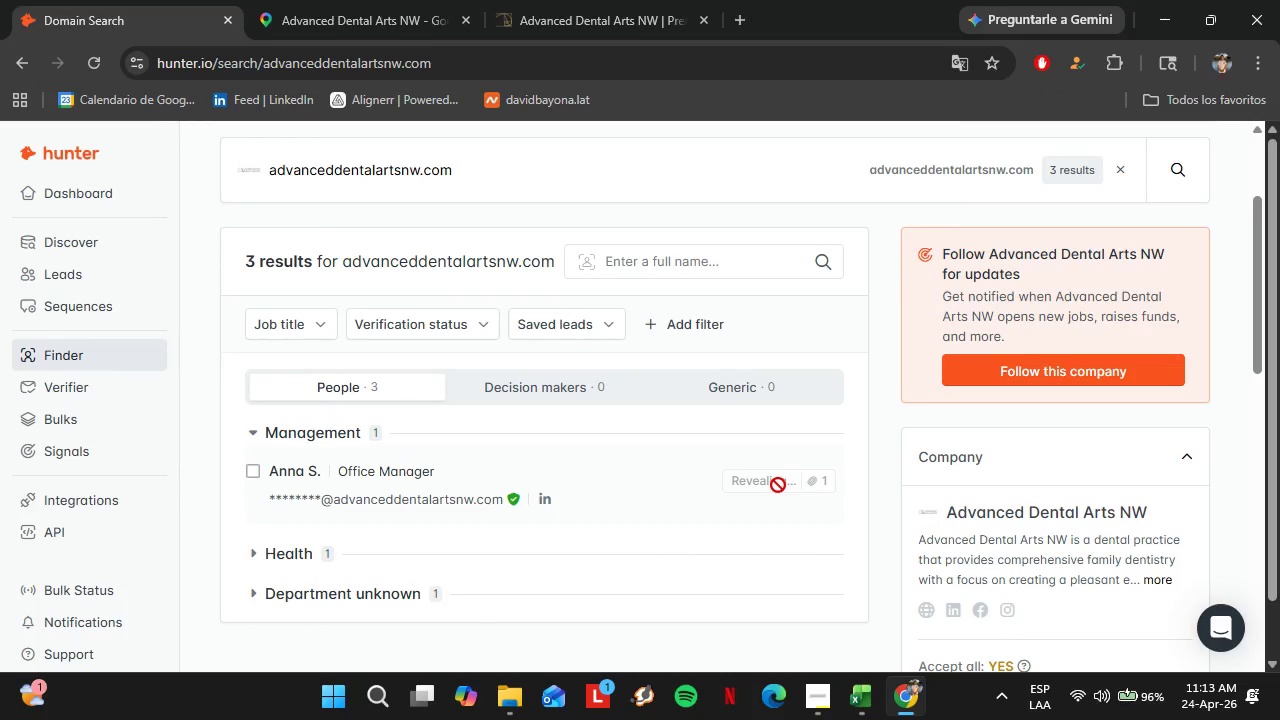 
left_click([768, 478])
 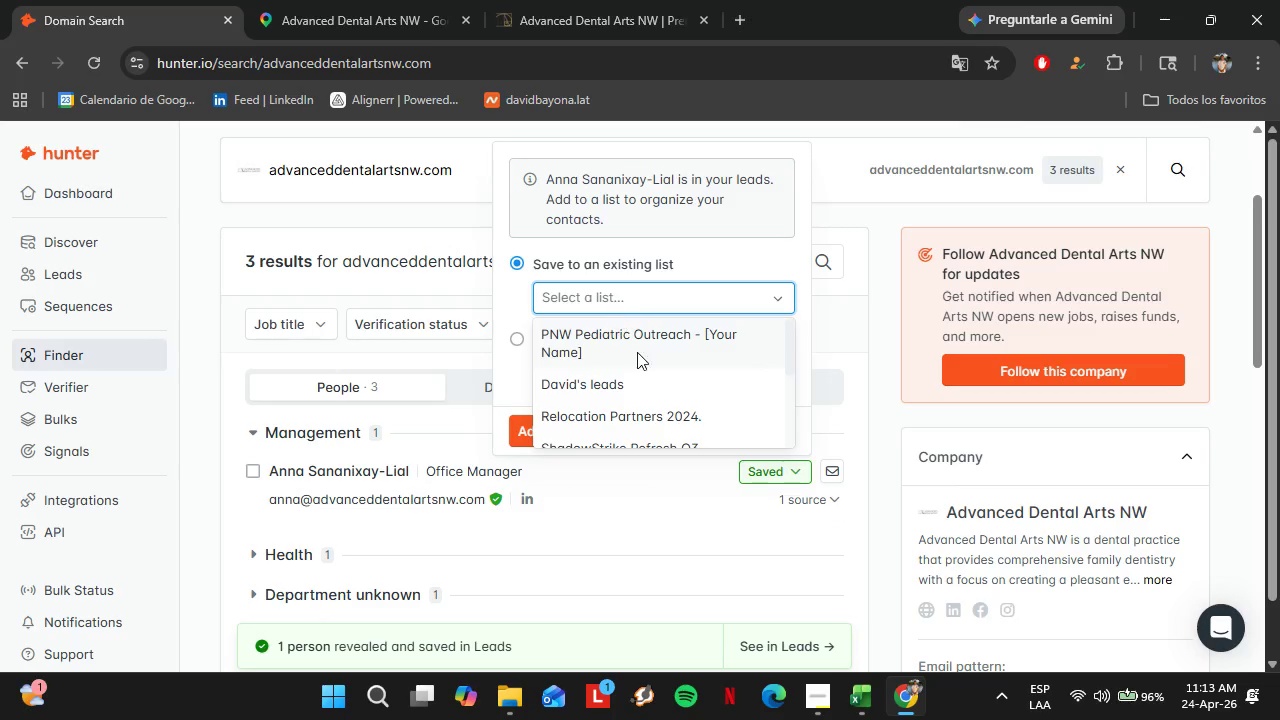 
left_click([615, 342])
 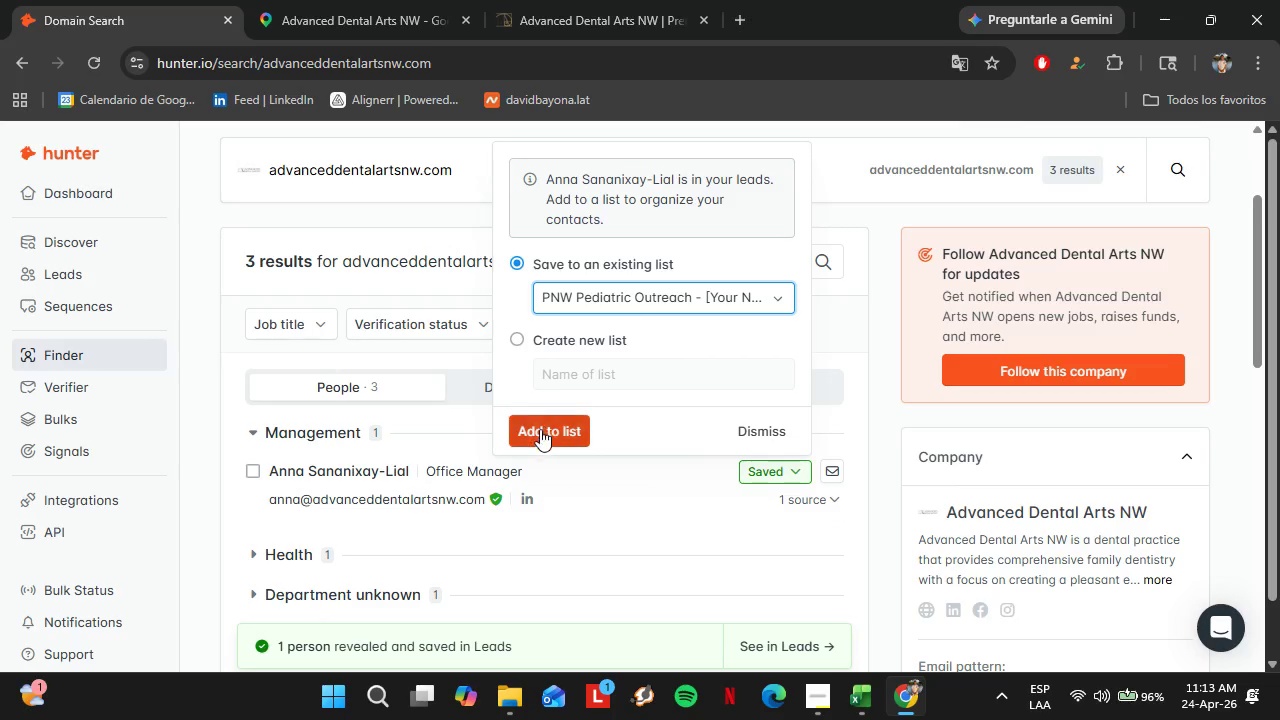 
left_click([540, 429])
 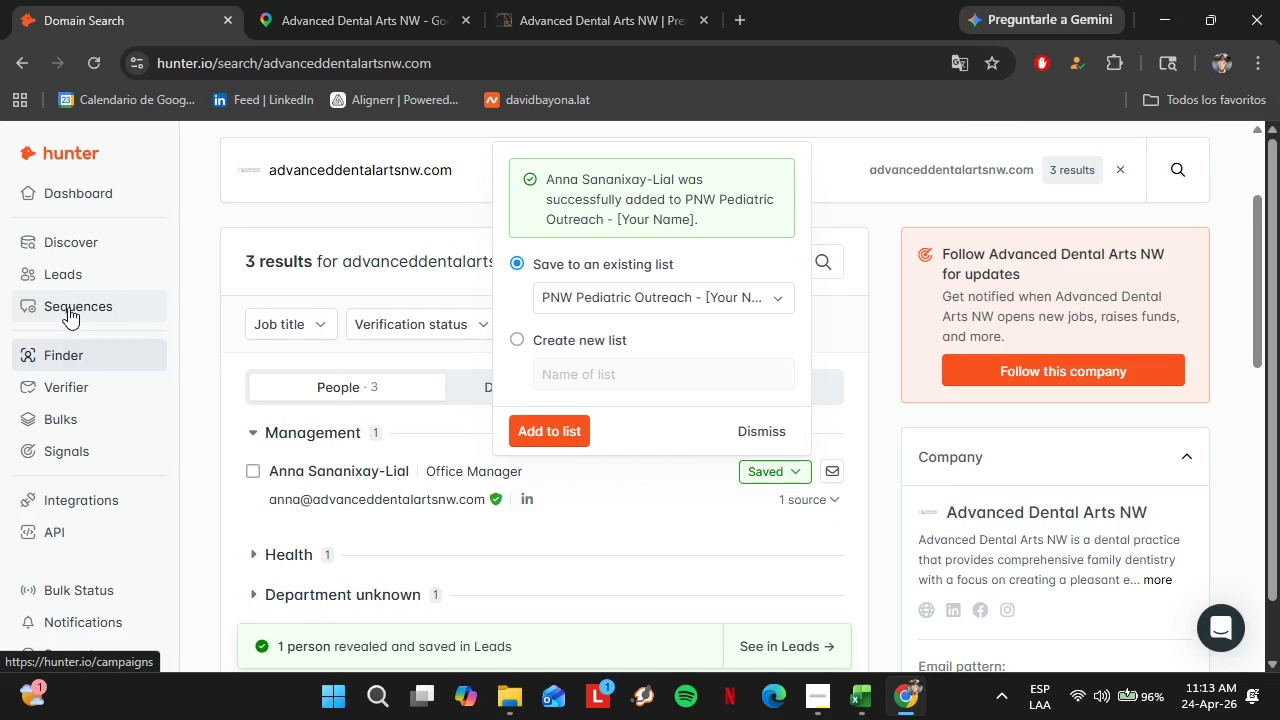 
left_click([74, 269])
 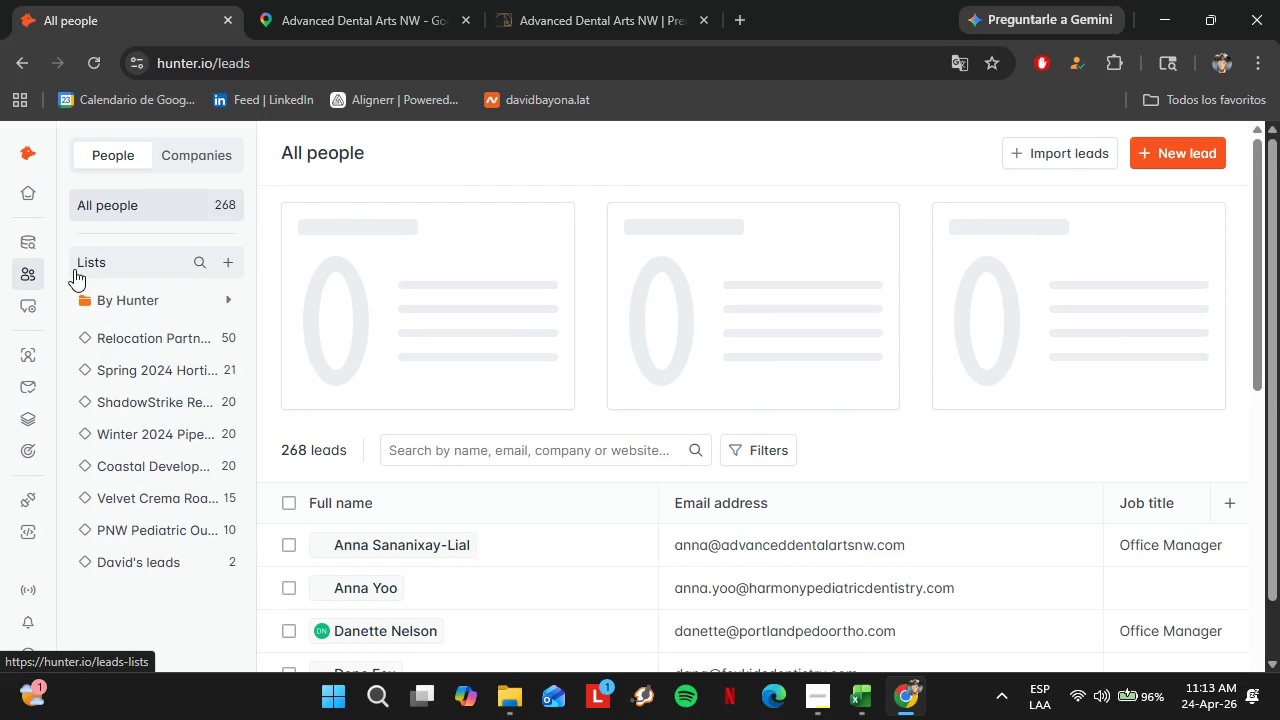 
left_click([177, 530])
 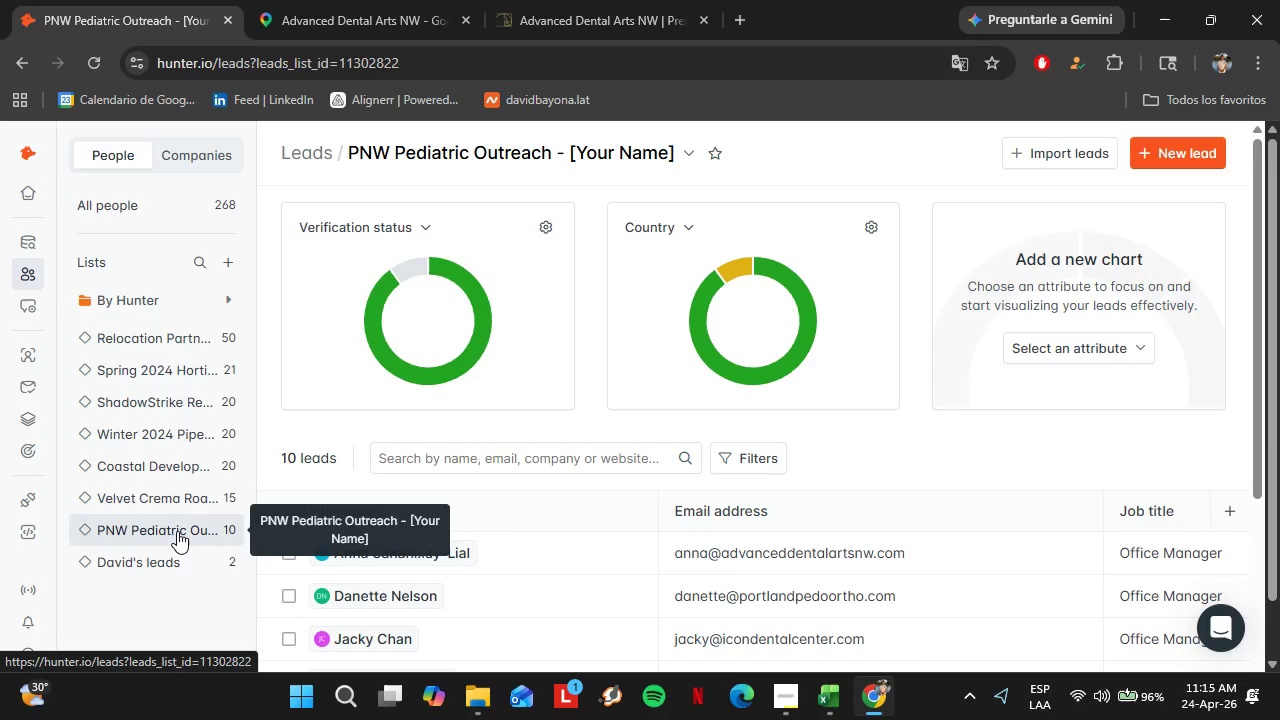 
wait(112.73)
 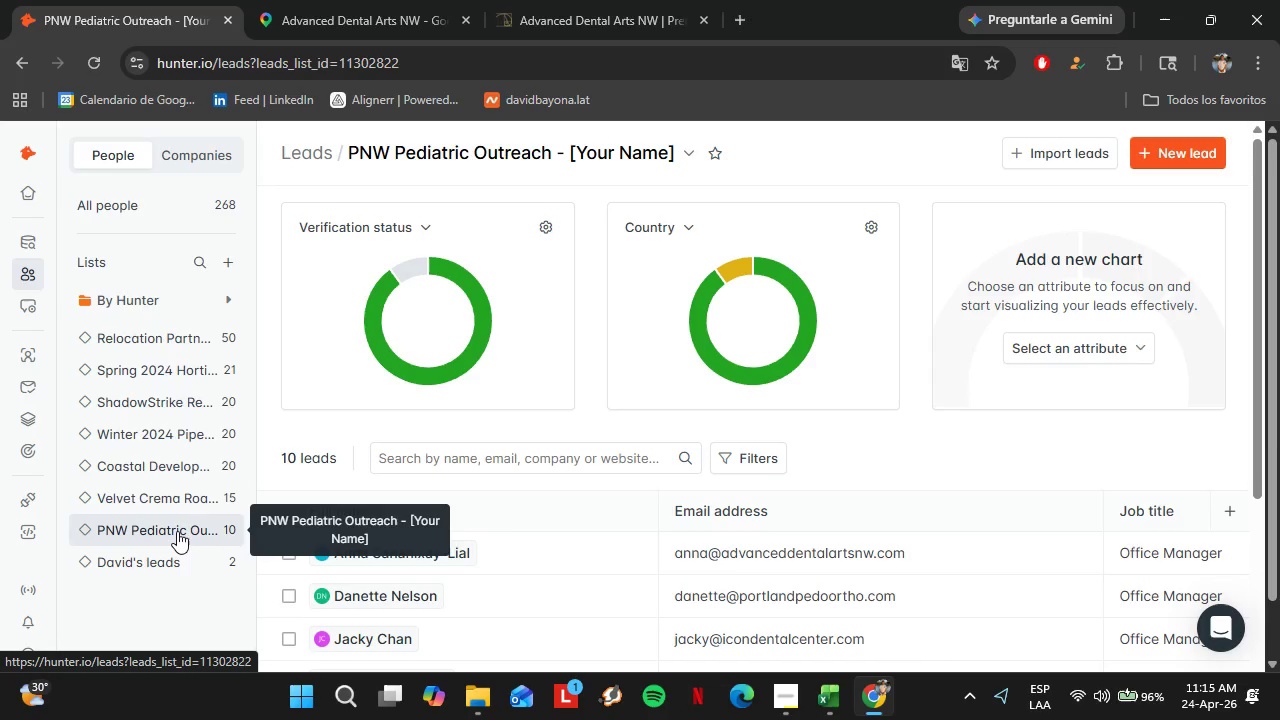 
left_click([425, 266])
 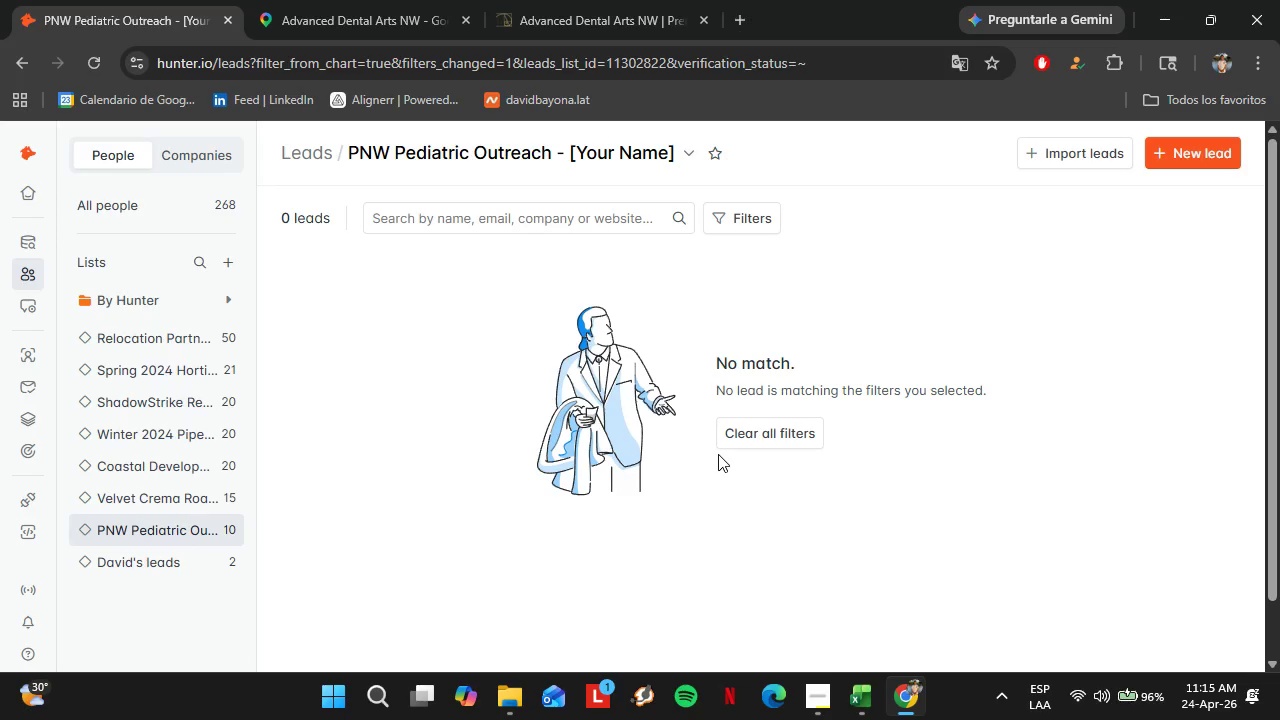 
wait(7.03)
 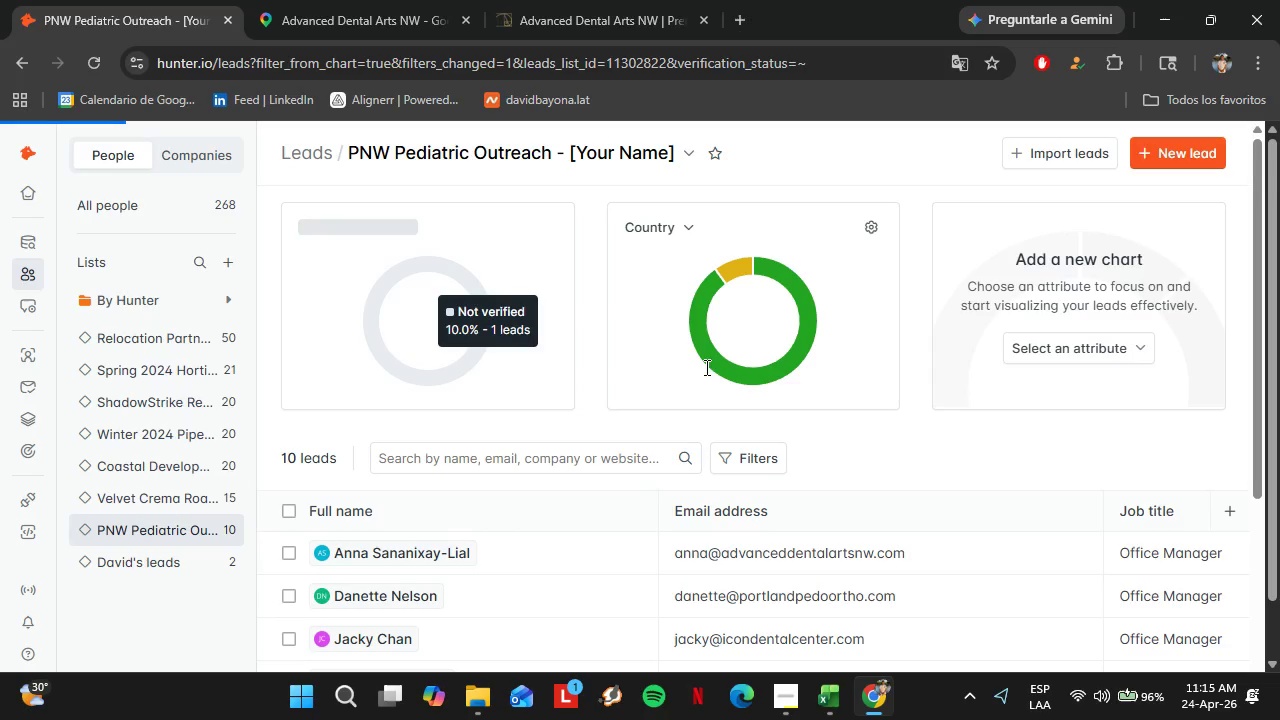 
left_click([523, 265])
 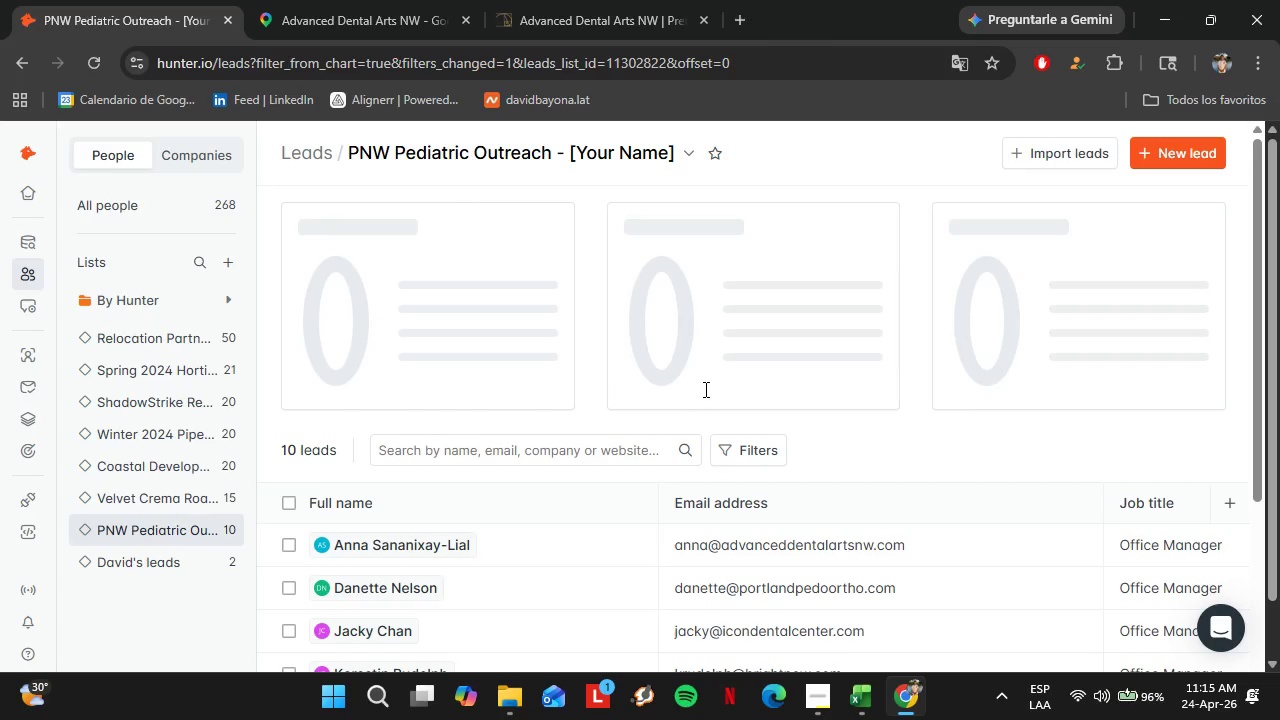 
mouse_move([690, 281])
 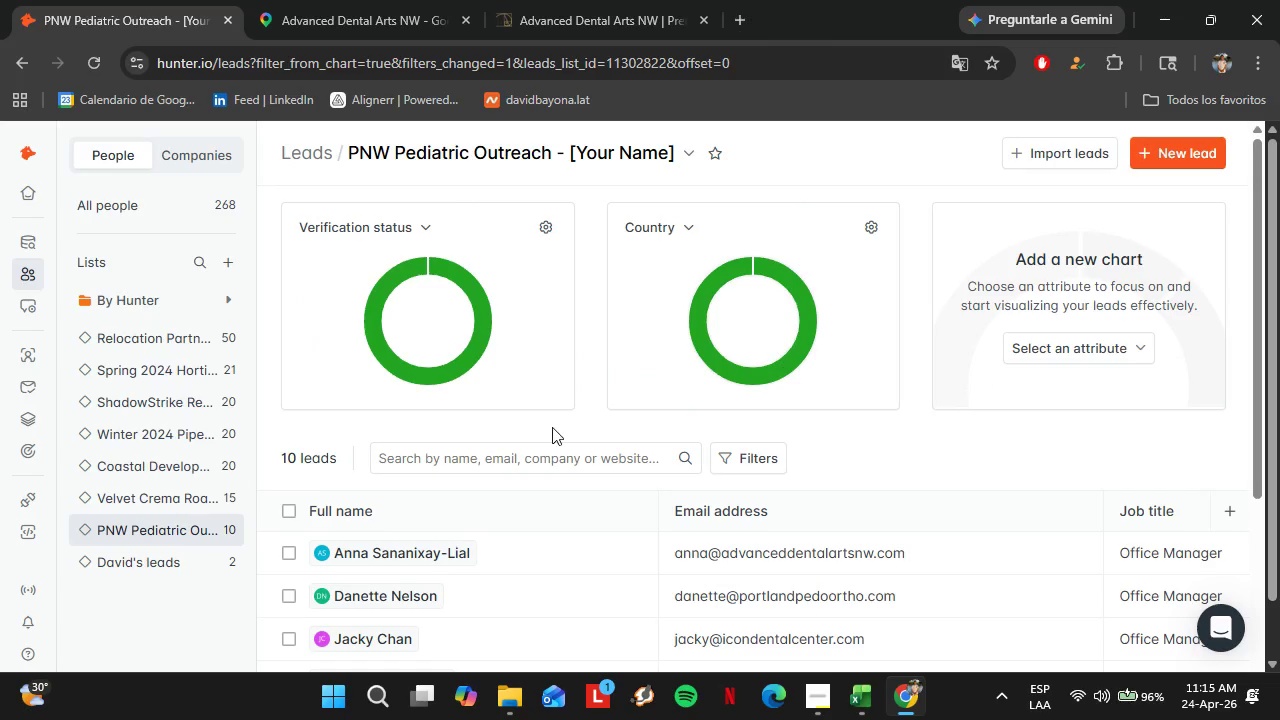 
scroll: coordinate [547, 474], scroll_direction: down, amount: 5.0
 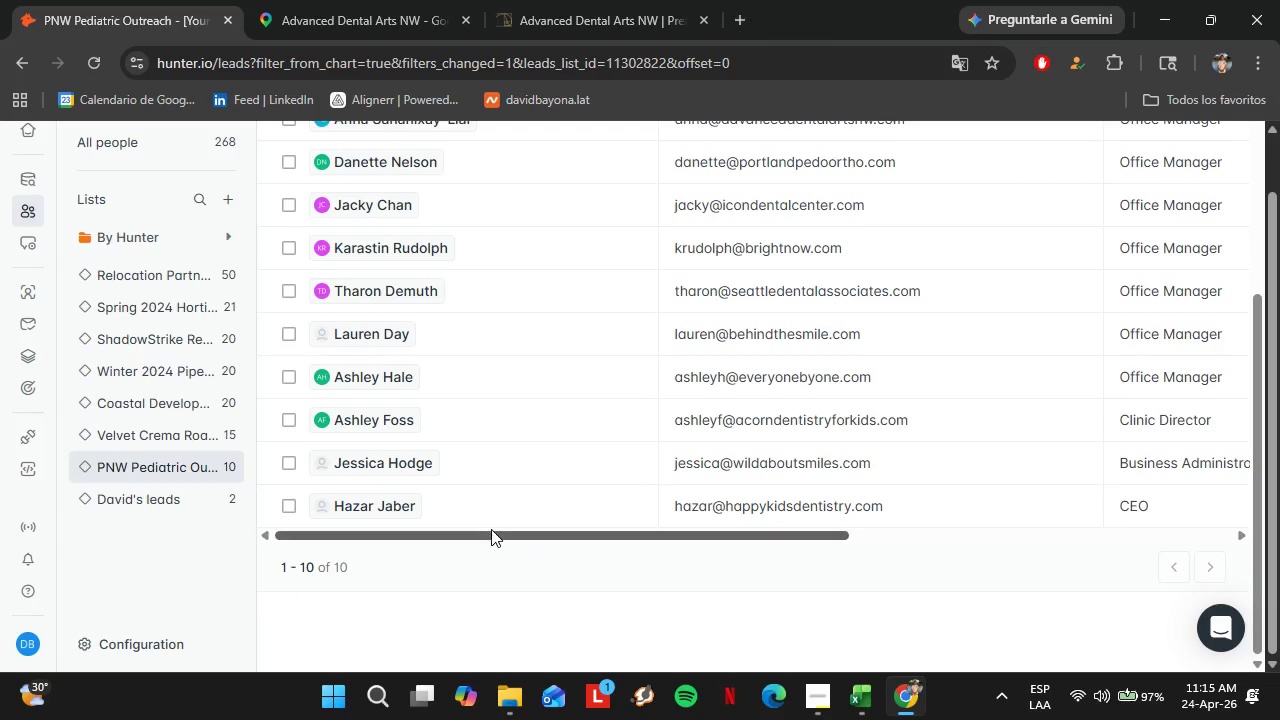 
left_click_drag(start_coordinate=[492, 531], to_coordinate=[927, 557])
 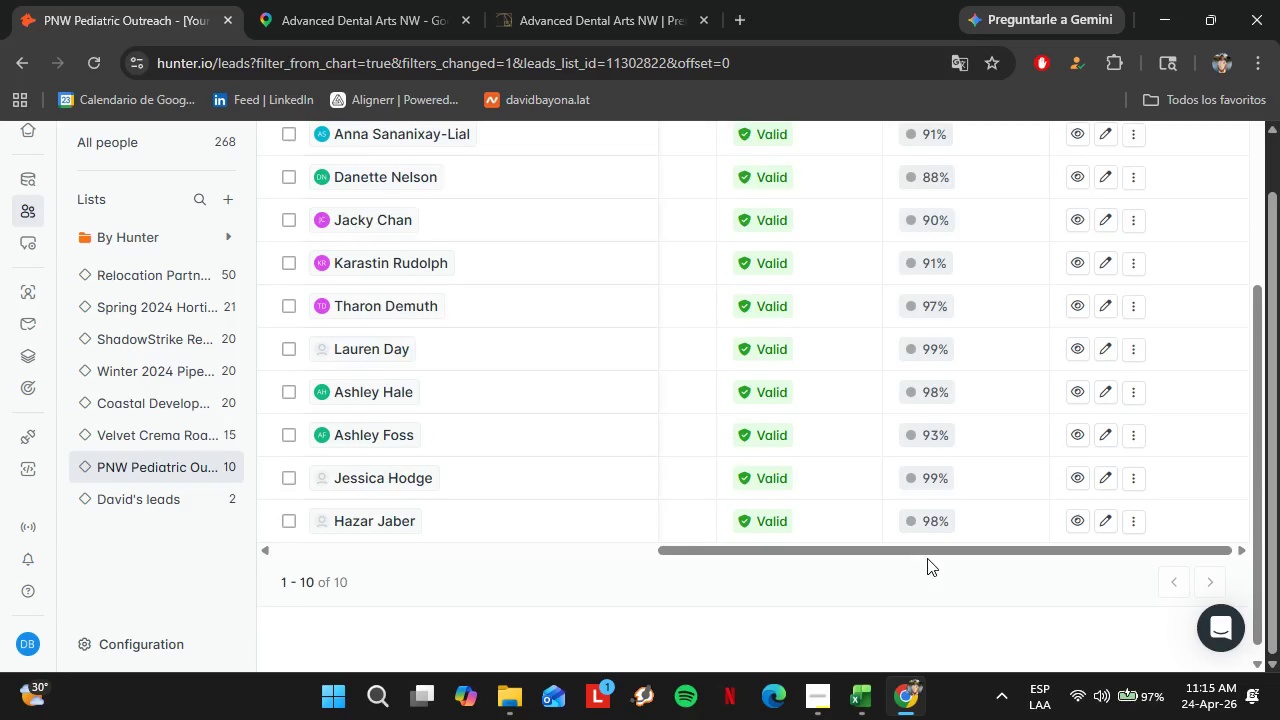 
scroll: coordinate [927, 558], scroll_direction: up, amount: 3.0
 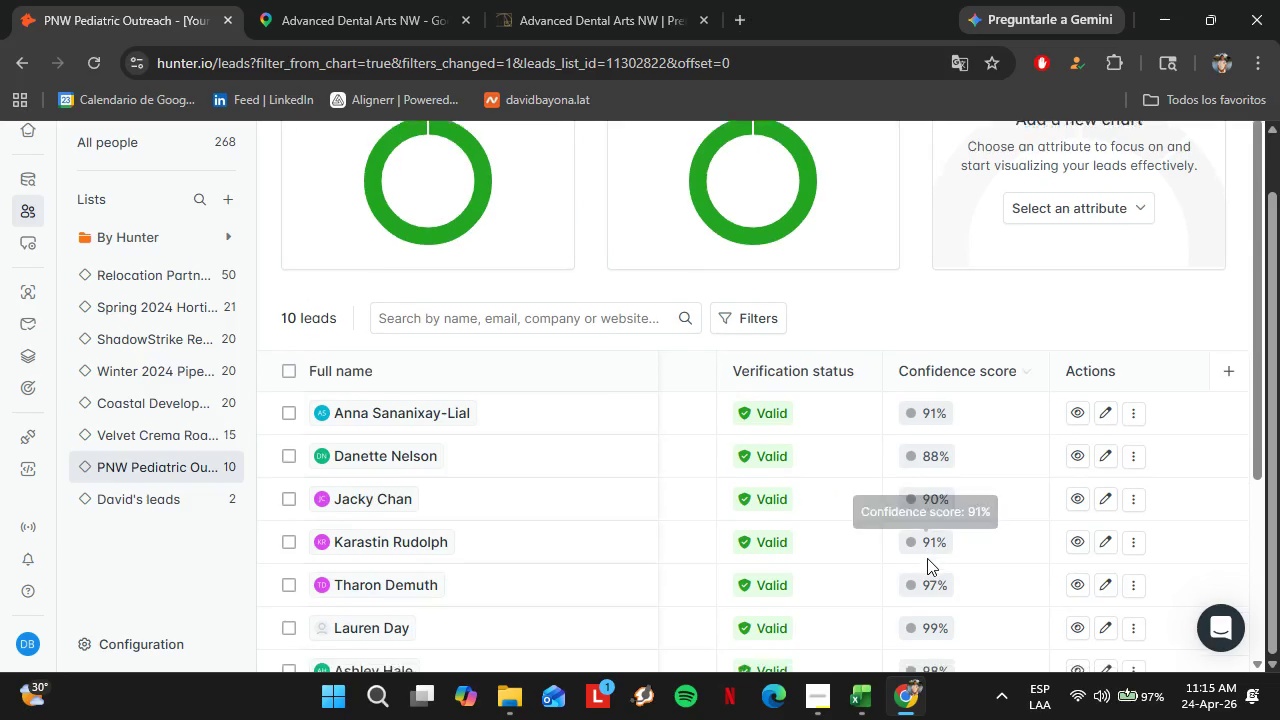 
scroll: coordinate [927, 558], scroll_direction: down, amount: 6.0
 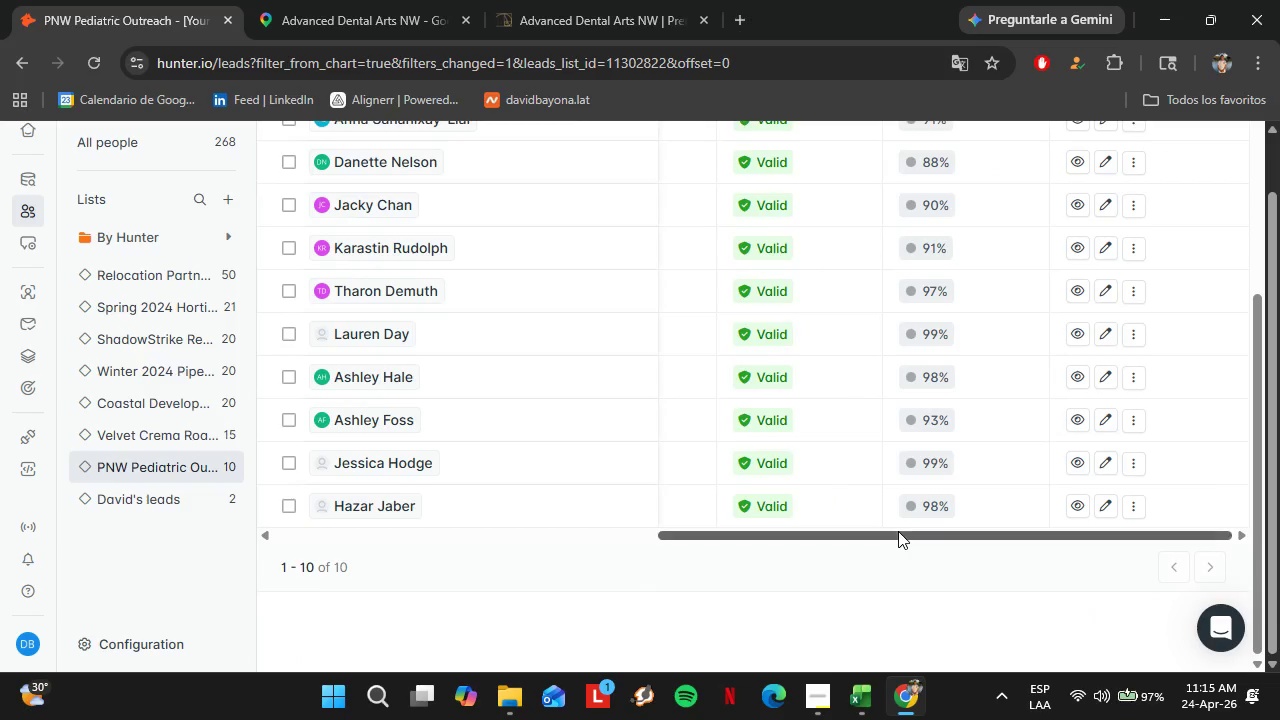 
left_click_drag(start_coordinate=[898, 531], to_coordinate=[494, 538])
 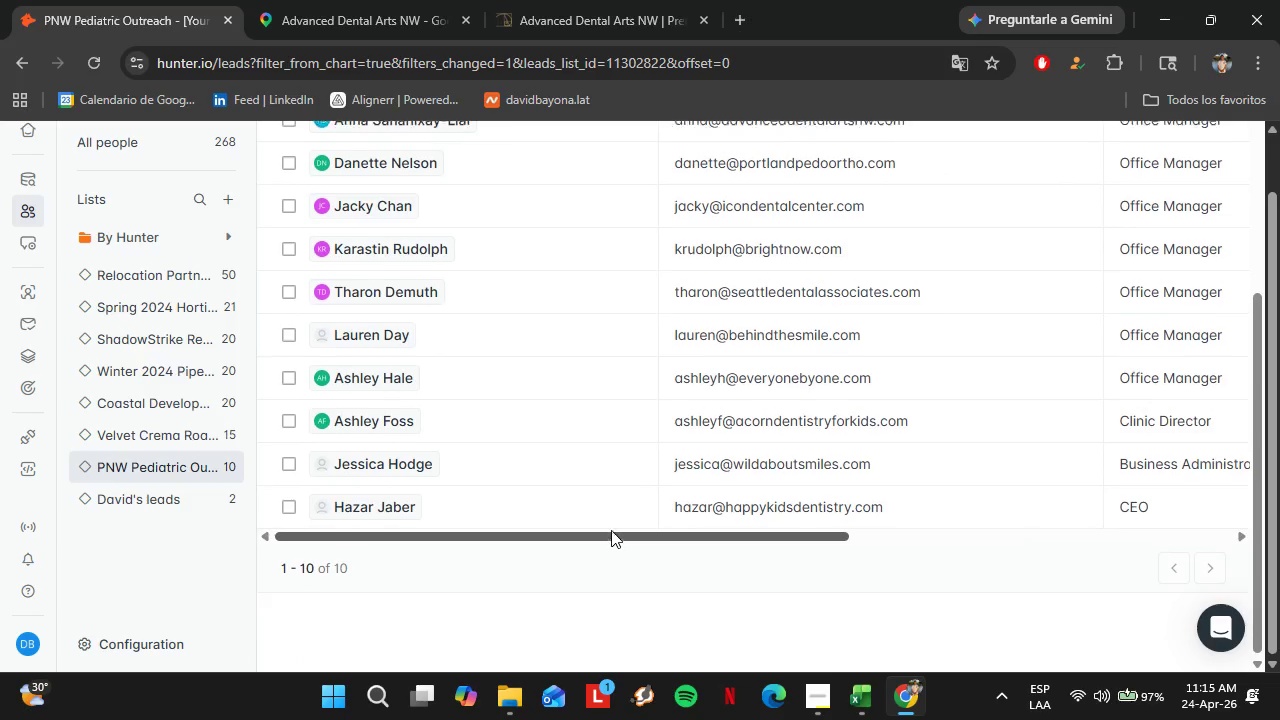 
scroll: coordinate [343, 489], scroll_direction: up, amount: 6.0
 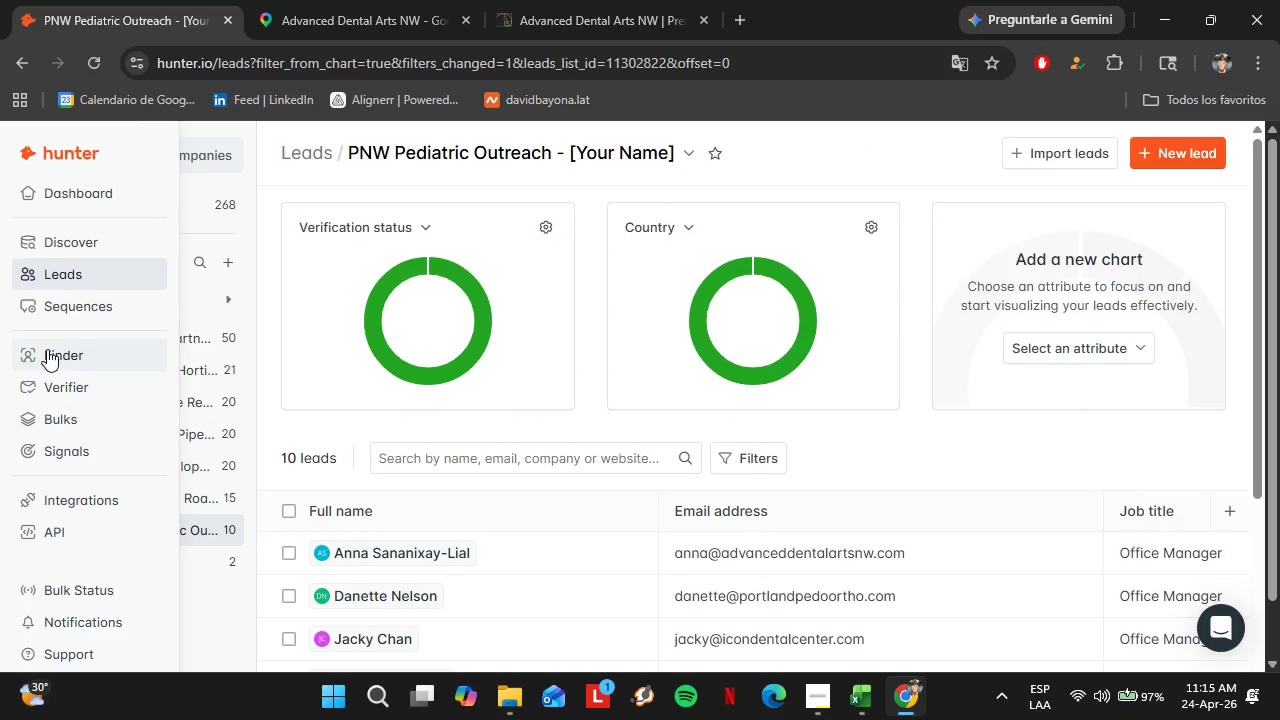 
left_click([57, 360])
 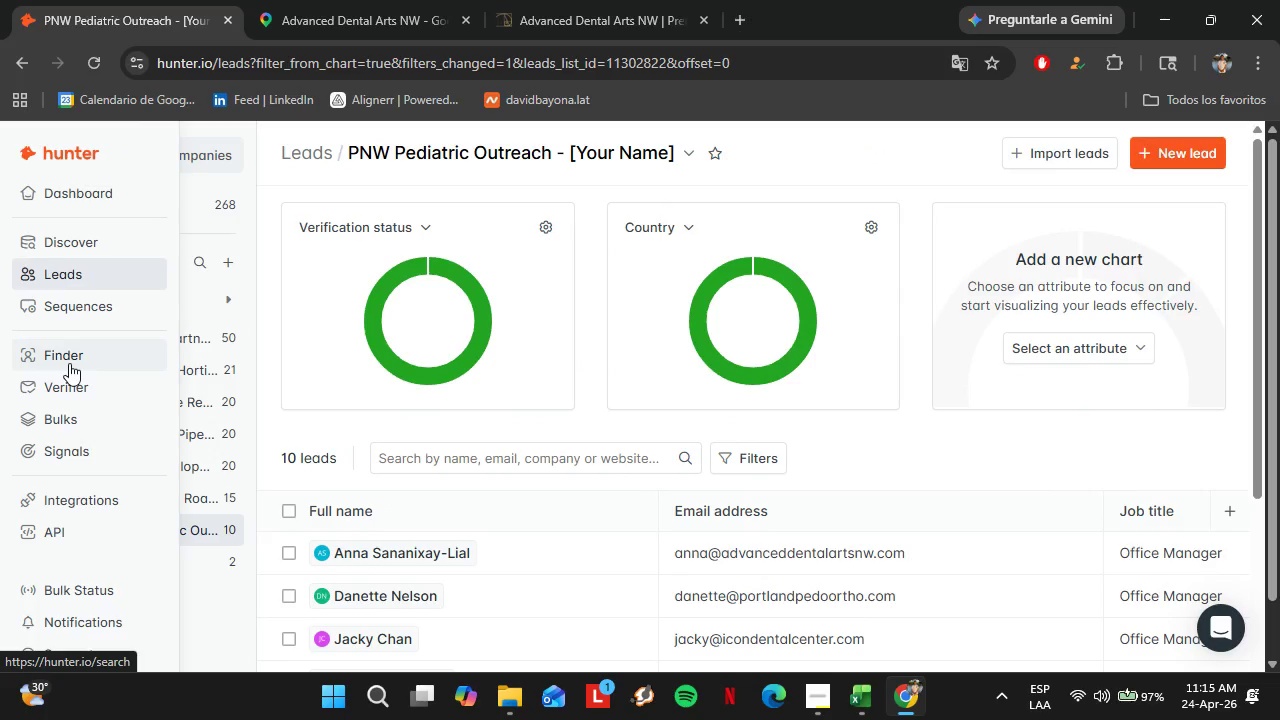 
left_click([816, 700])